 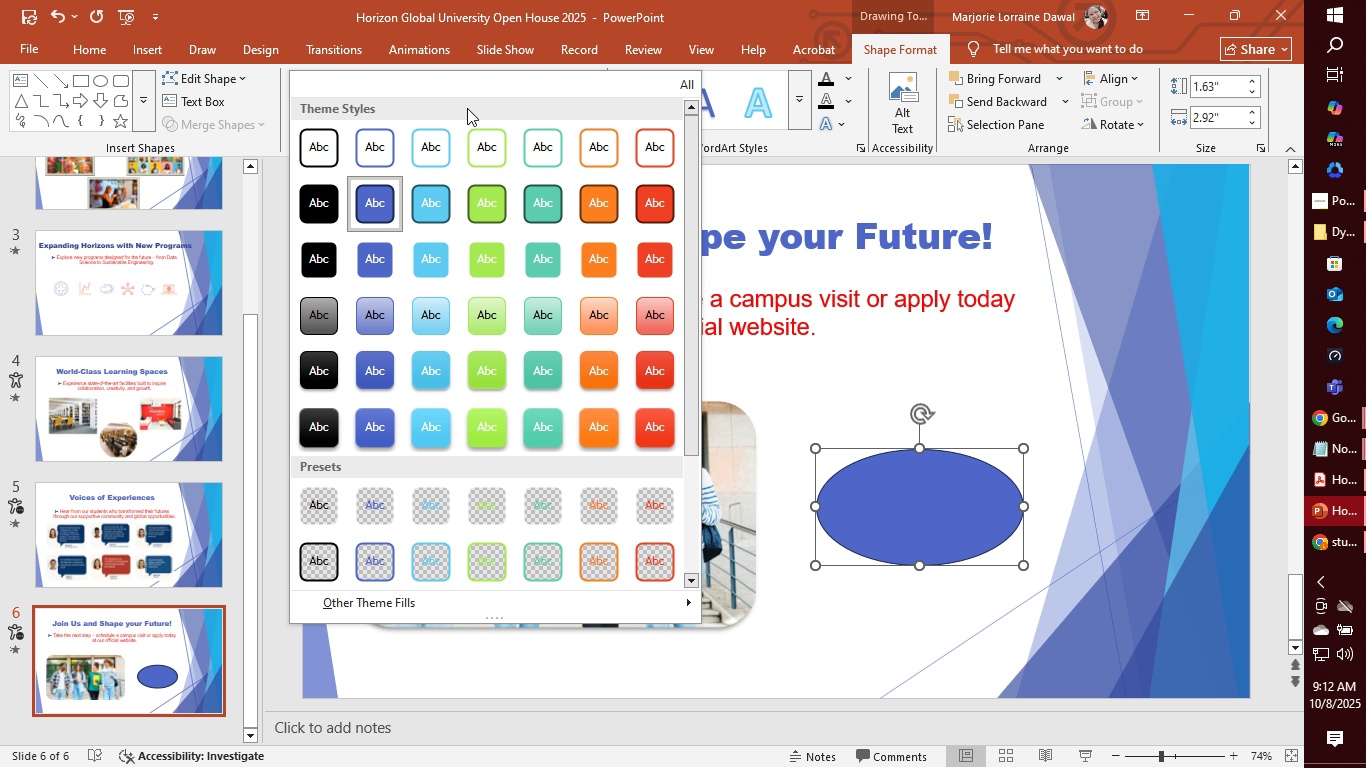 
left_click([441, 603])
 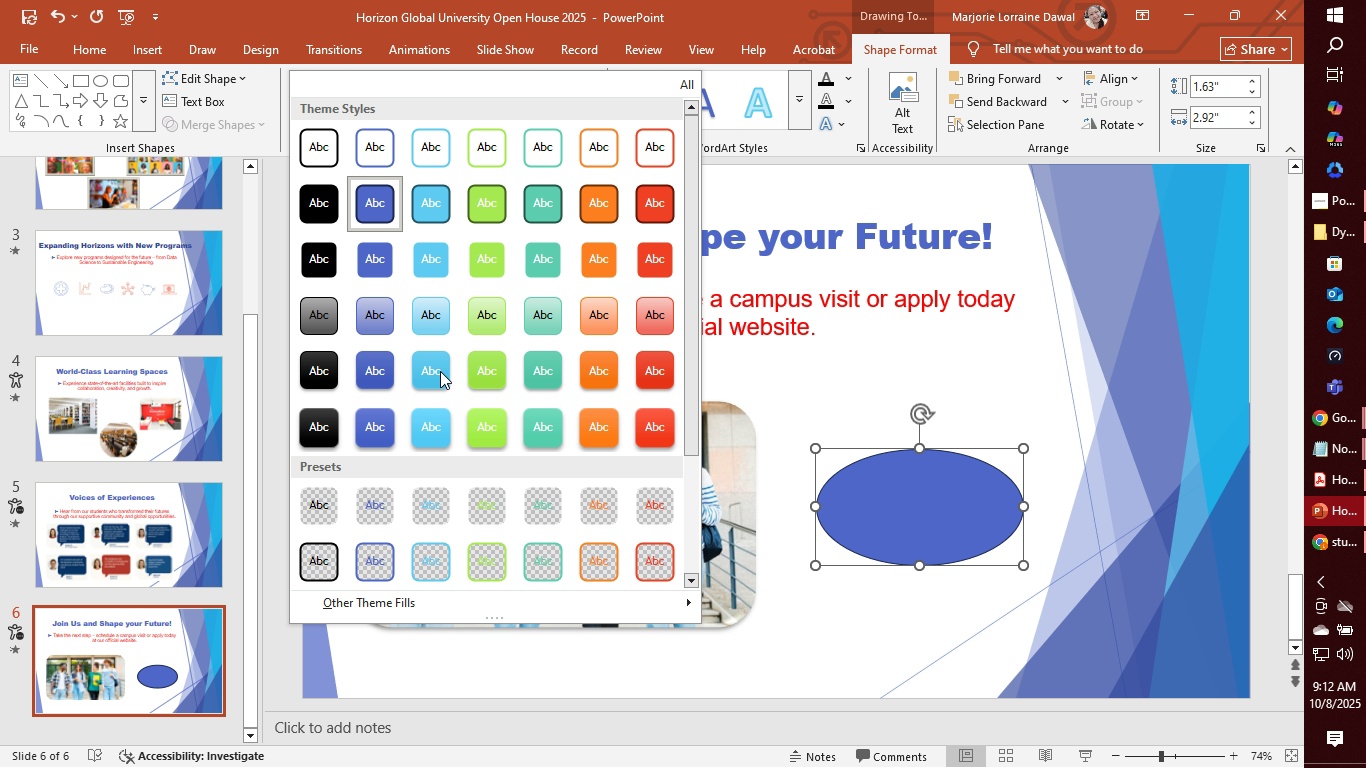 
wait(6.82)
 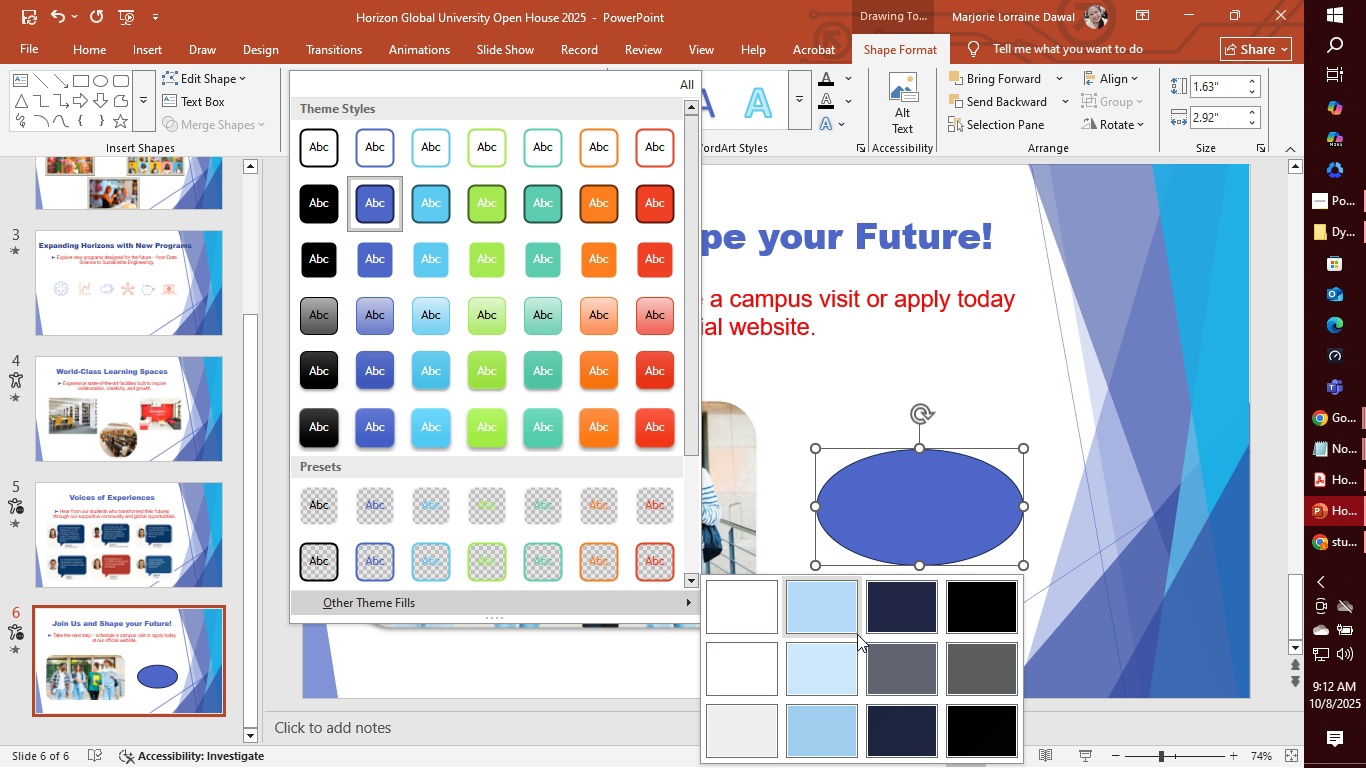 
scroll: coordinate [487, 404], scroll_direction: up, amount: 3.0
 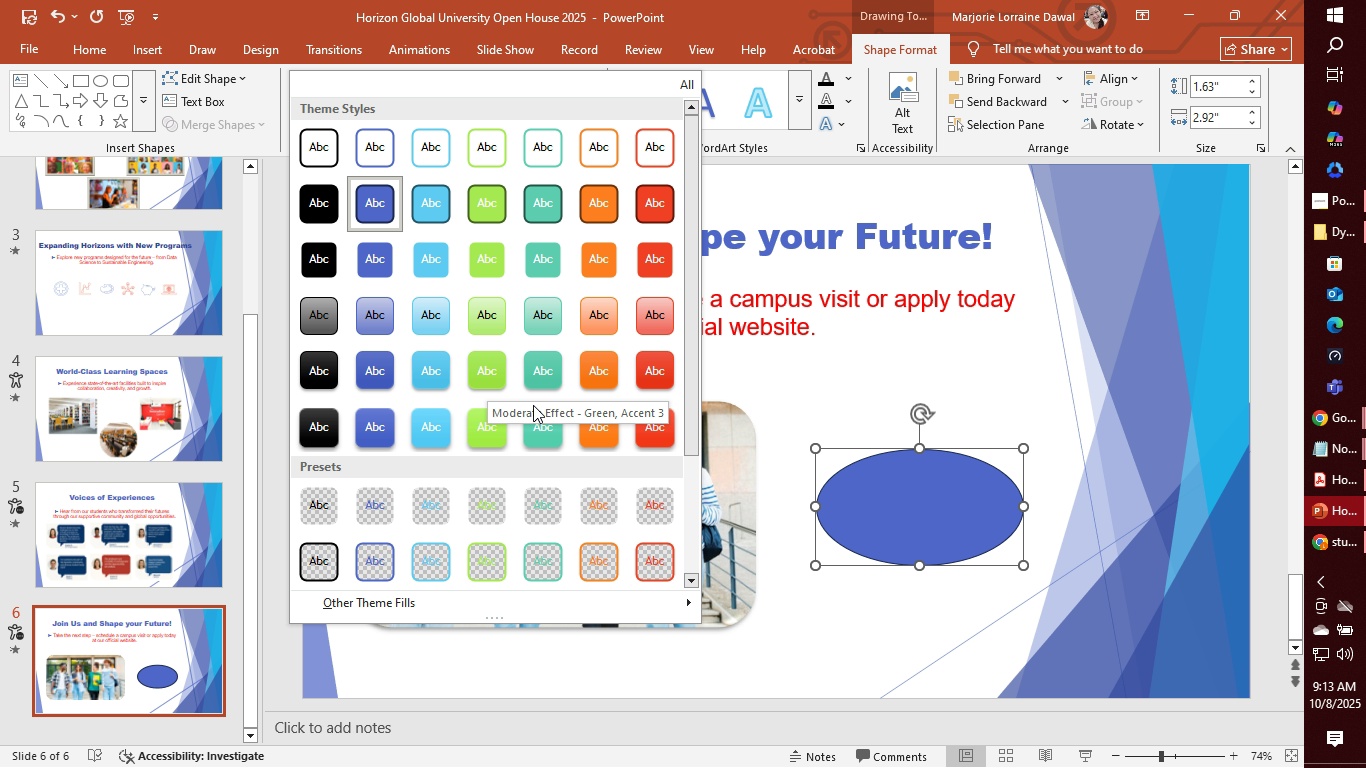 
scroll: coordinate [645, 483], scroll_direction: down, amount: 5.0
 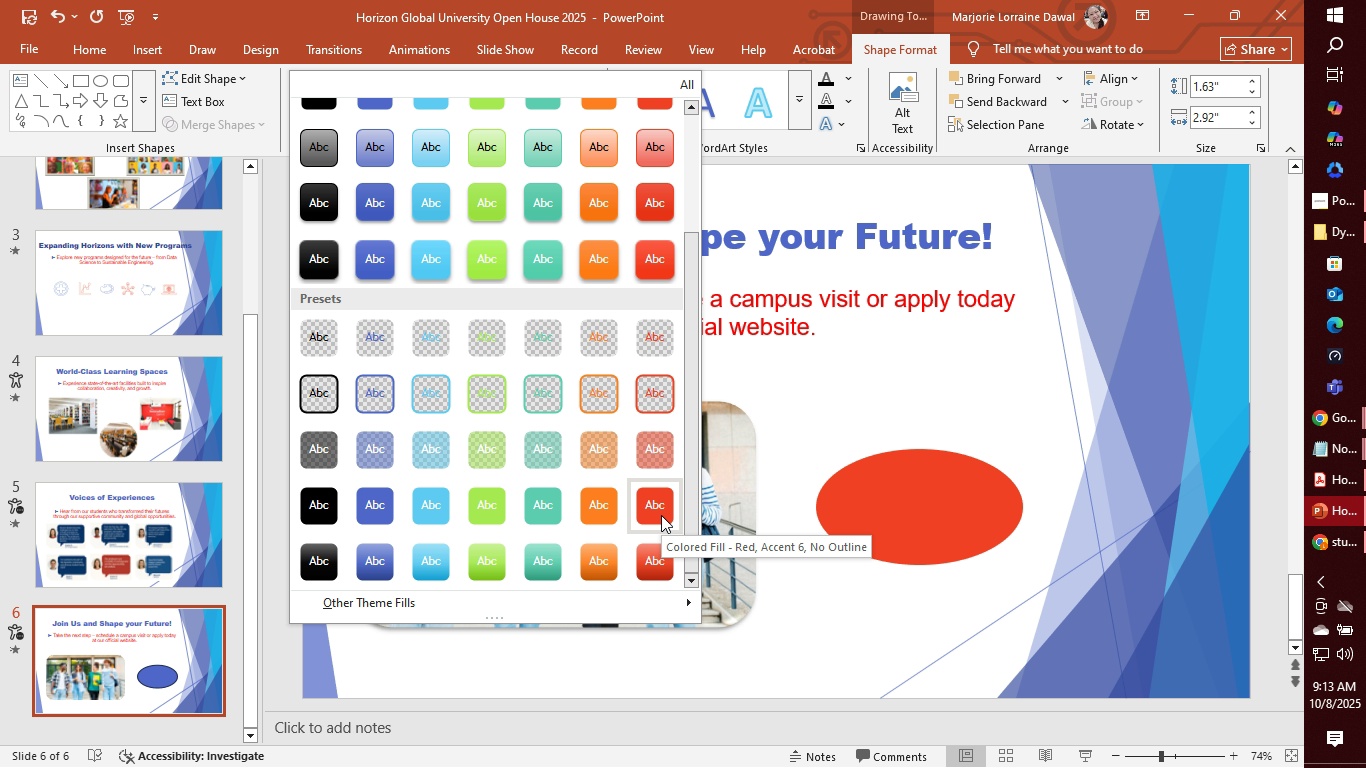 
wait(11.01)
 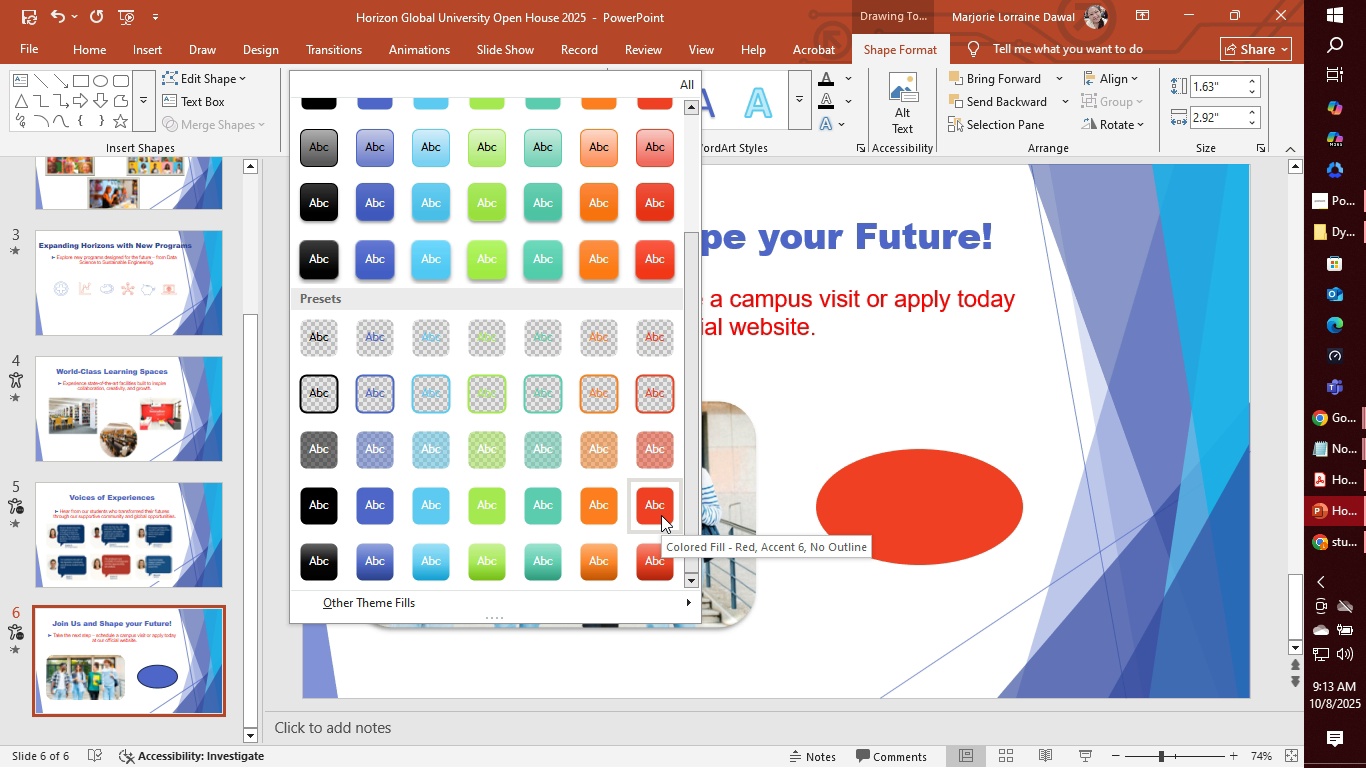 
mouse_move([628, 364])
 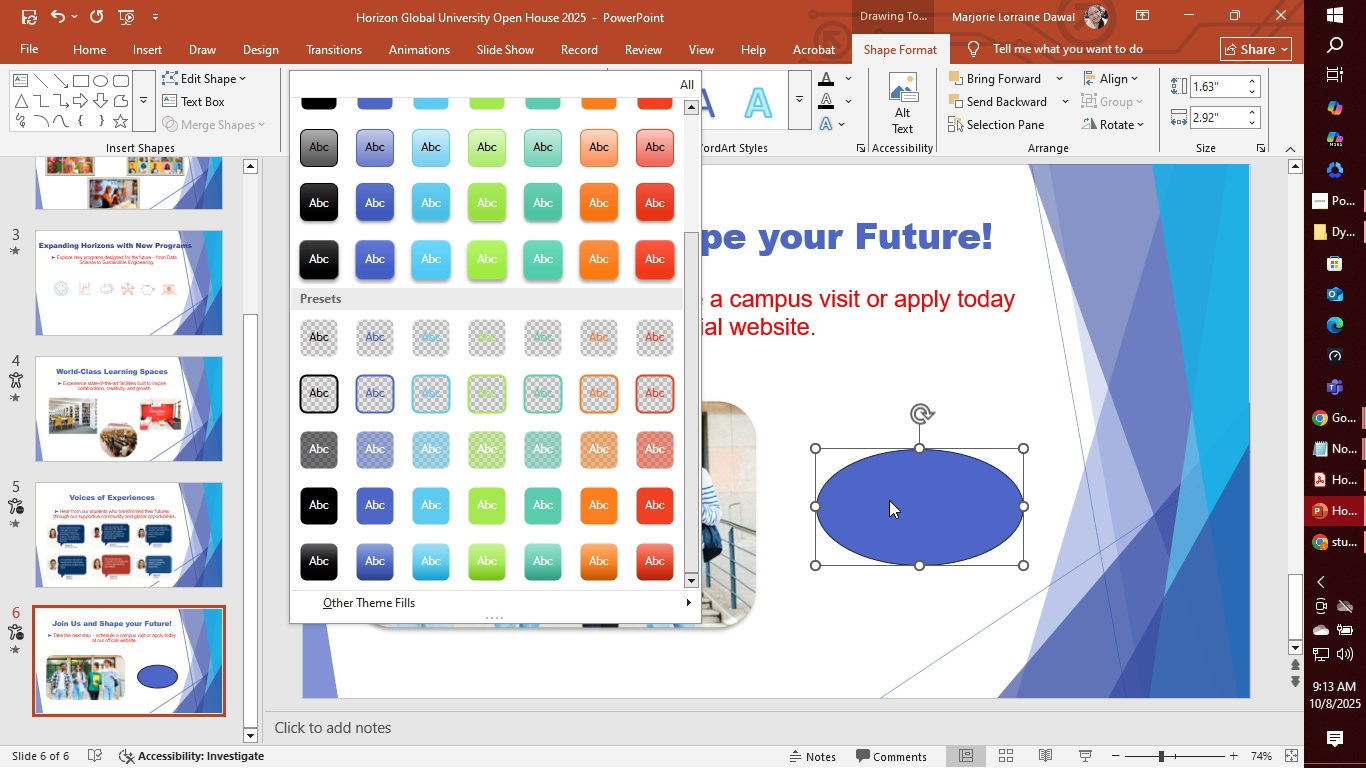 
wait(6.93)
 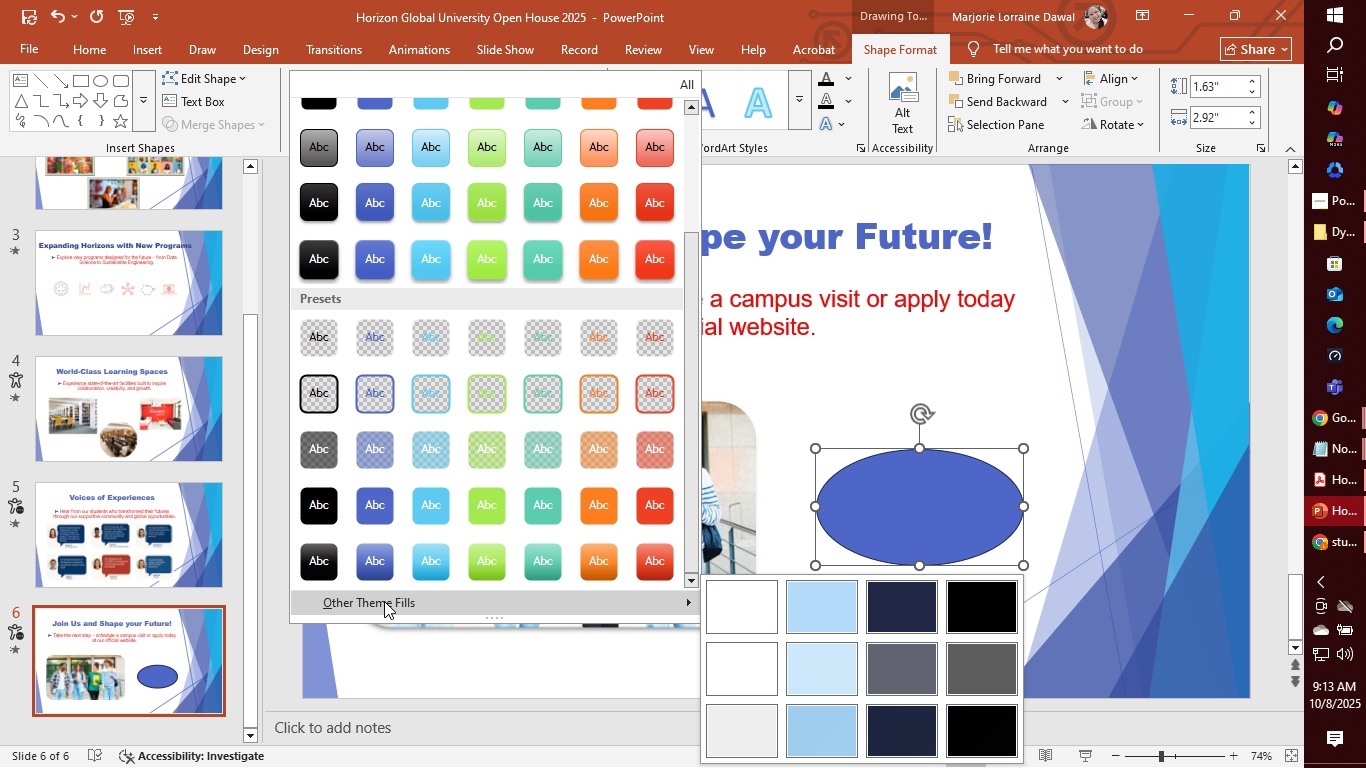 
left_click([889, 500])
 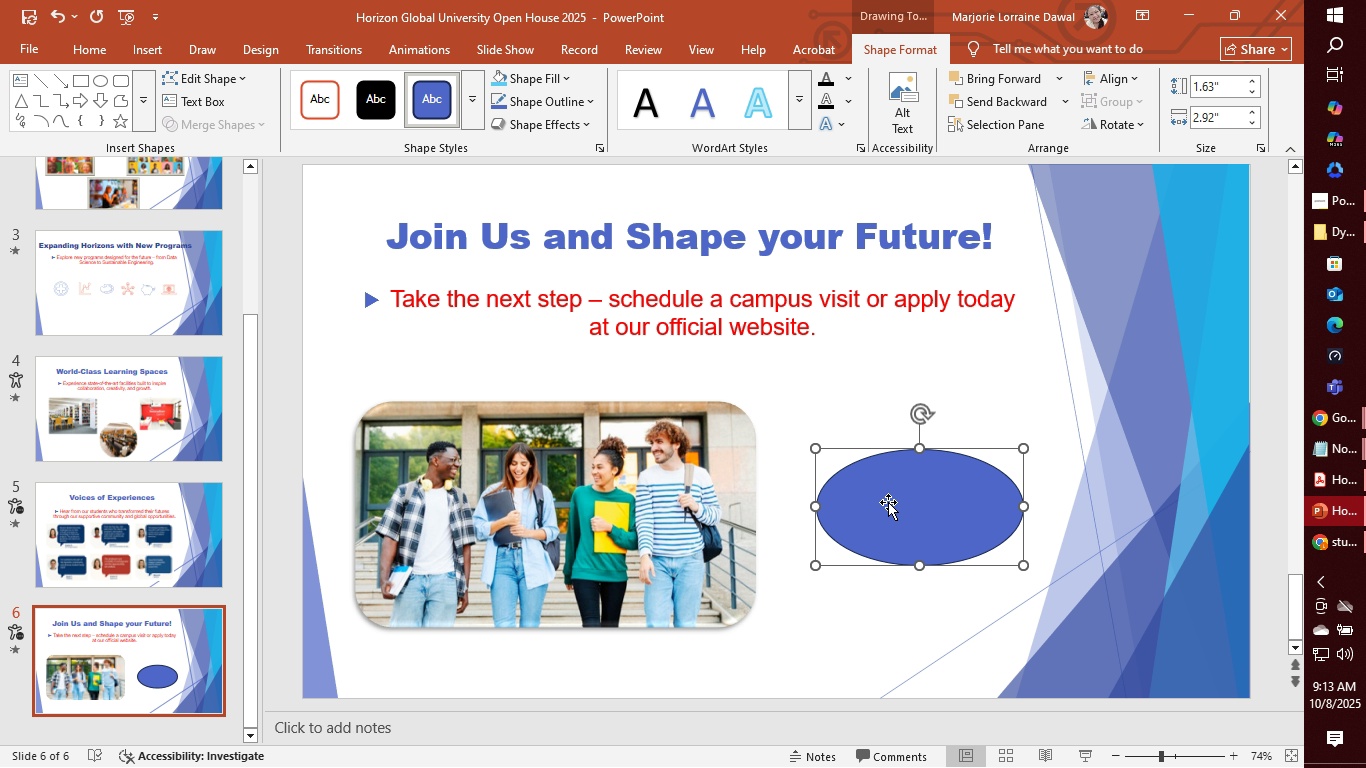 
wait(6.5)
 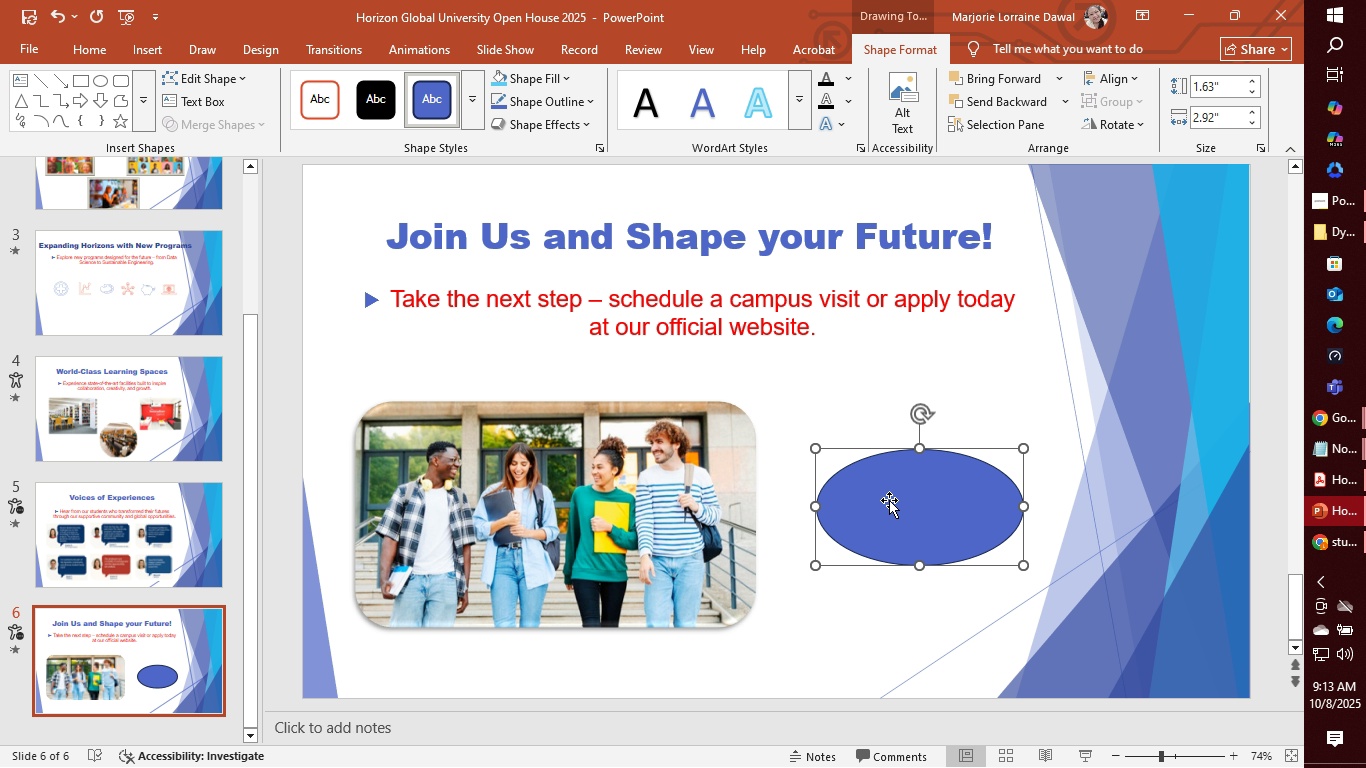 
left_click([192, 101])
 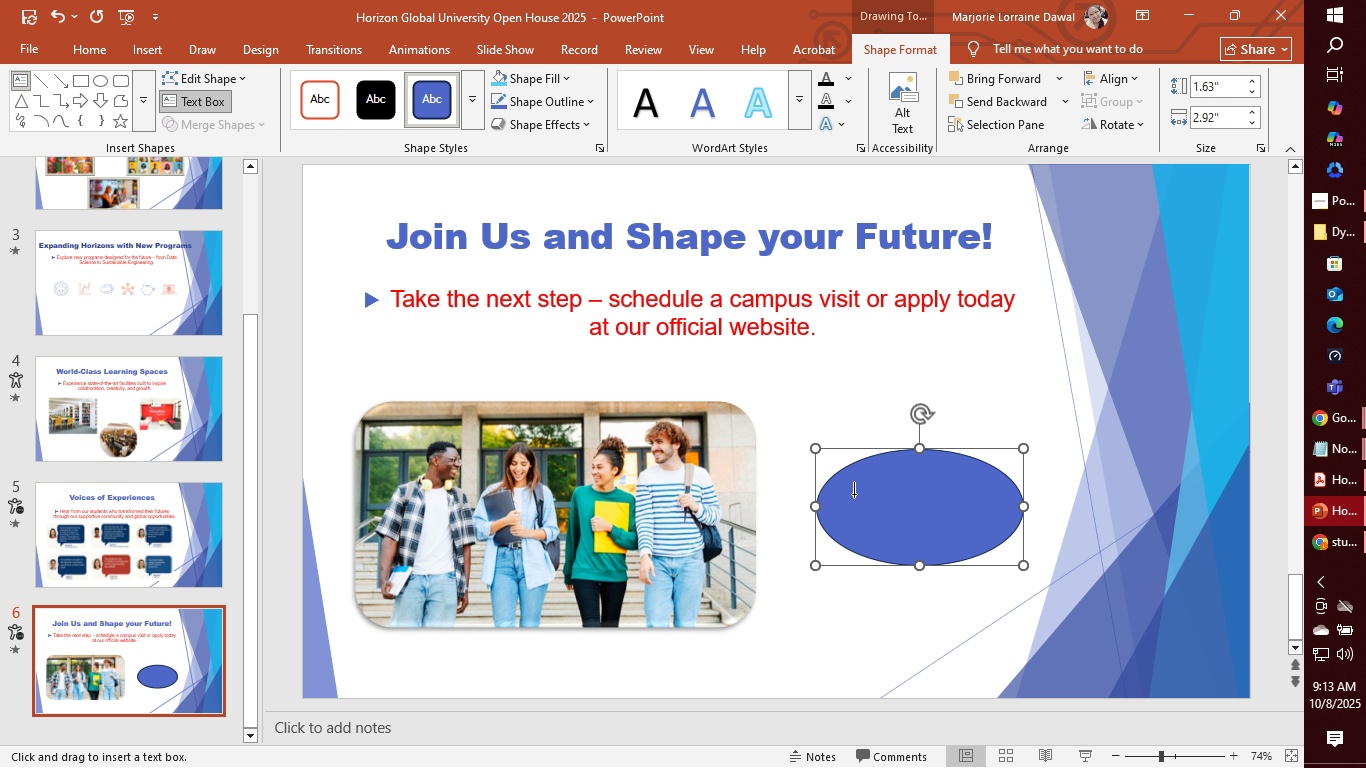 
left_click([852, 497])